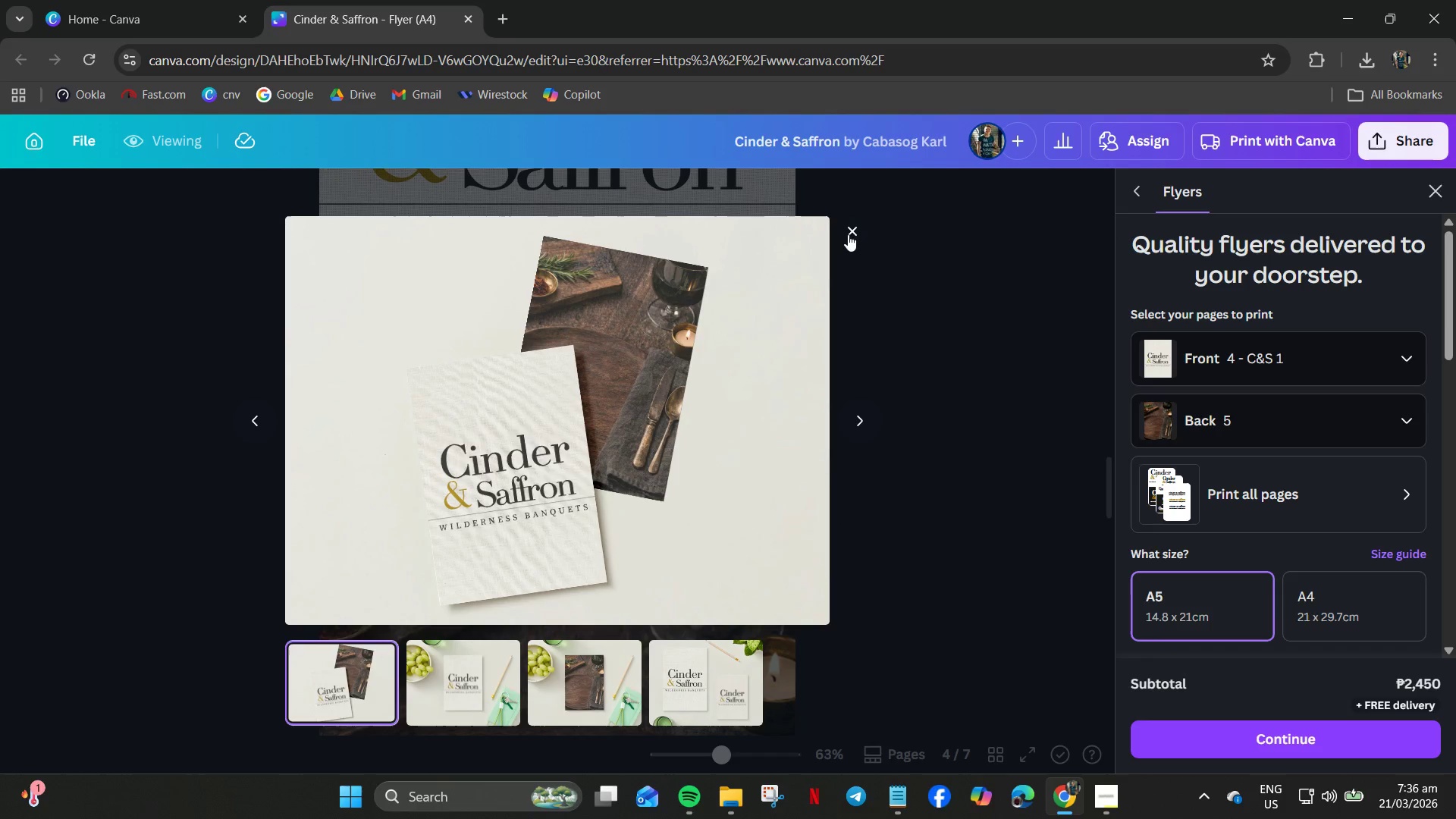 
wait(5.78)
 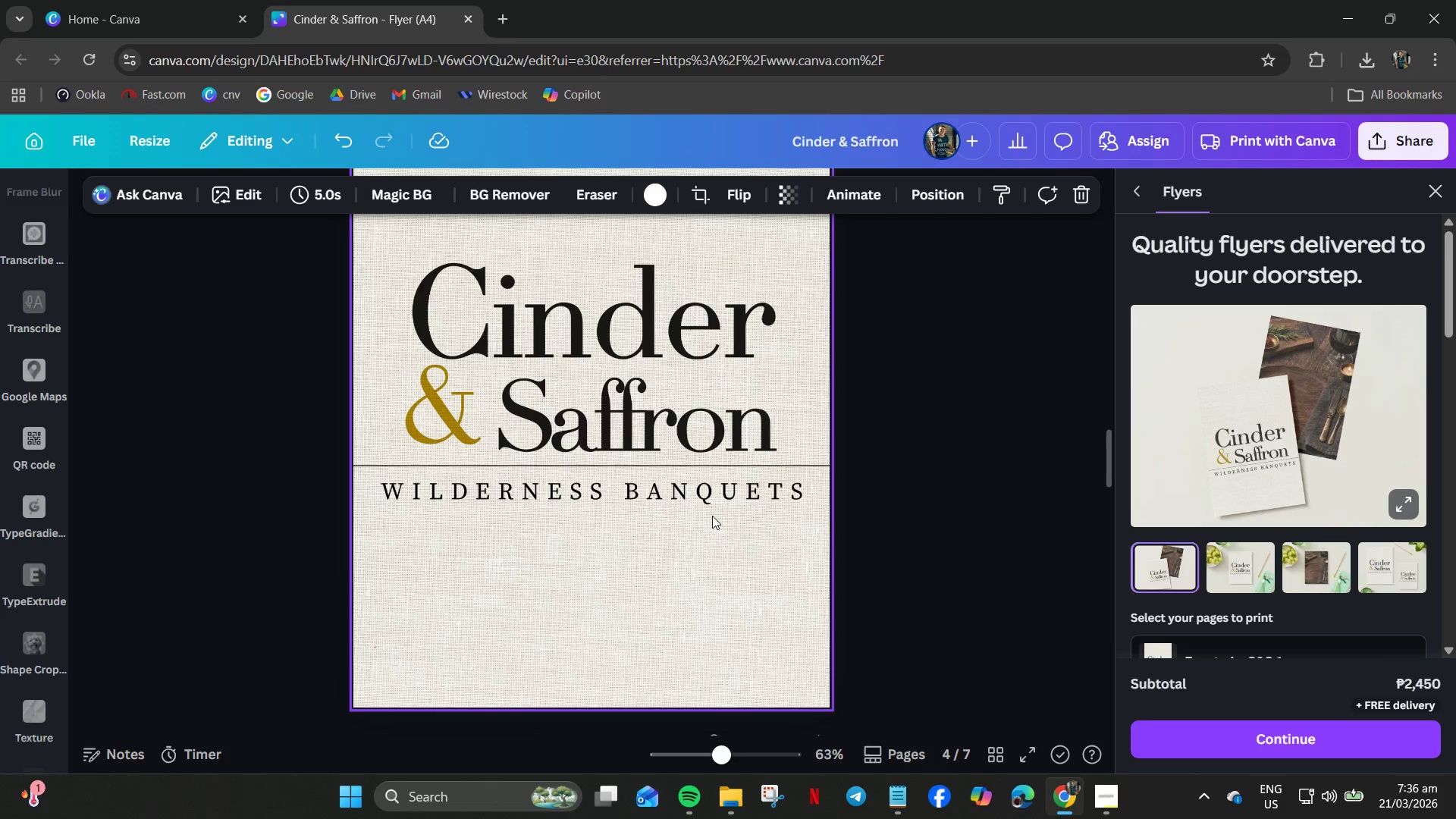 
left_click([712, 516])
 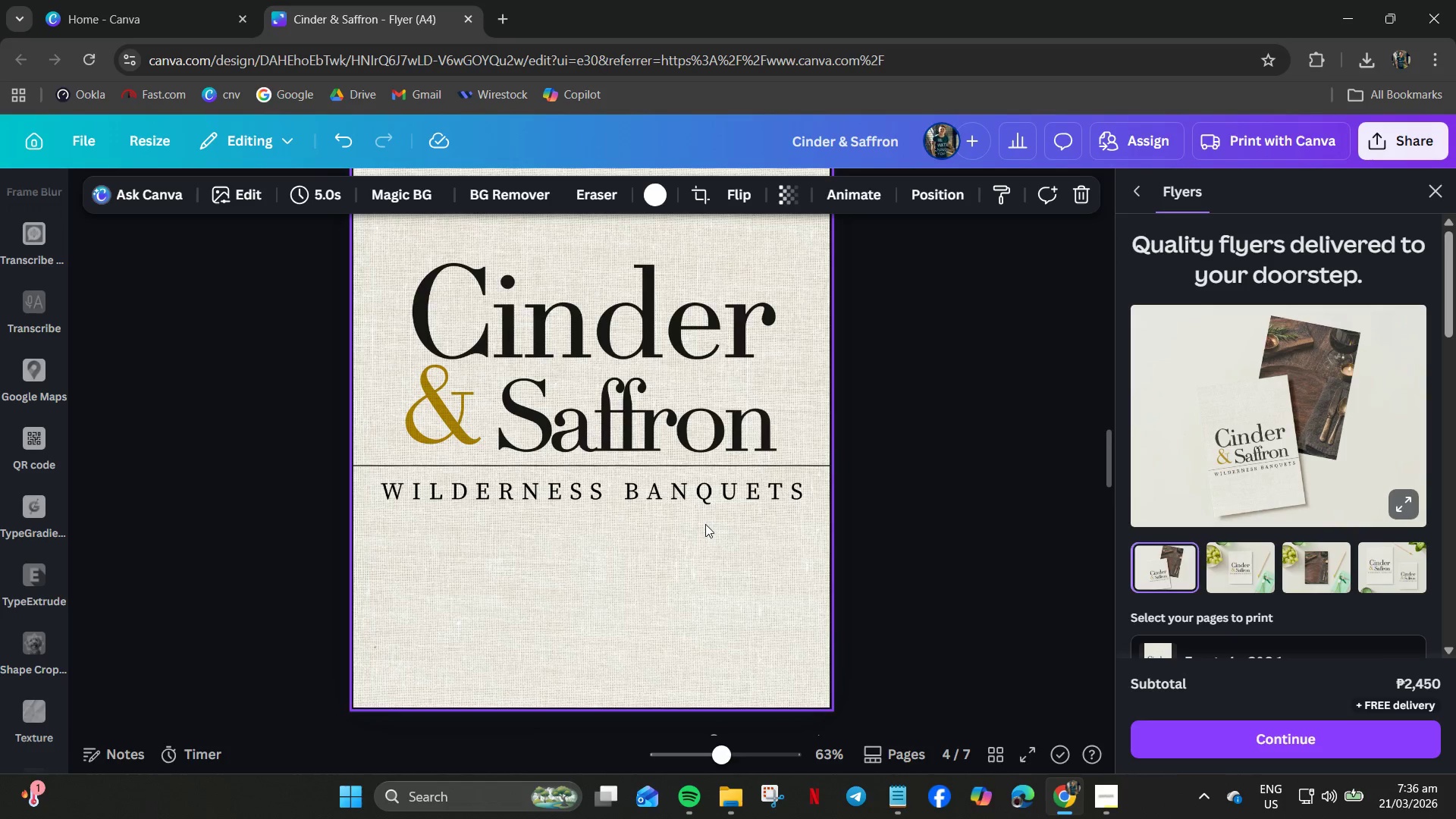 
scroll: coordinate [491, 403], scroll_direction: up, amount: 5.0
 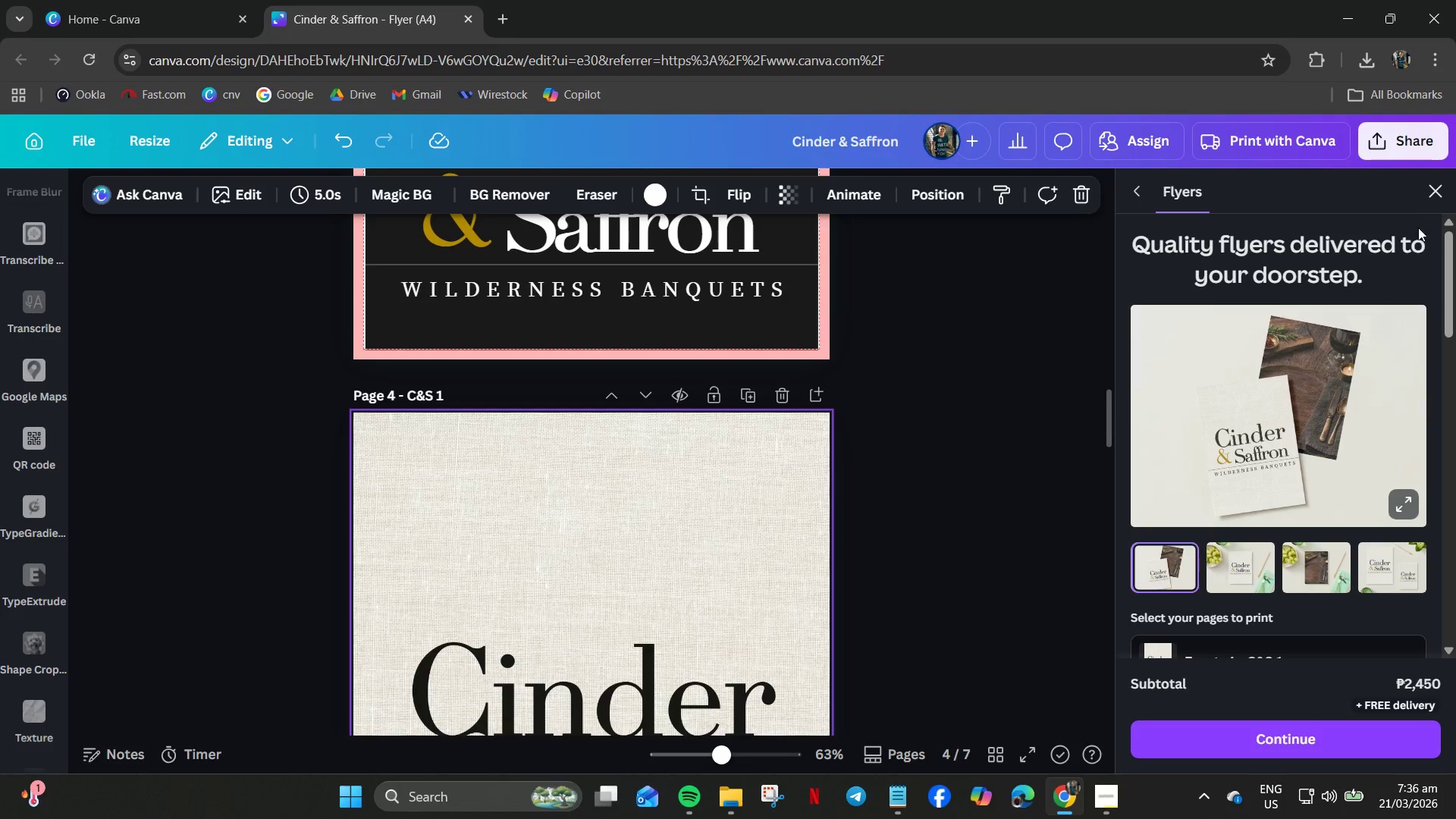 
left_click([1433, 194])
 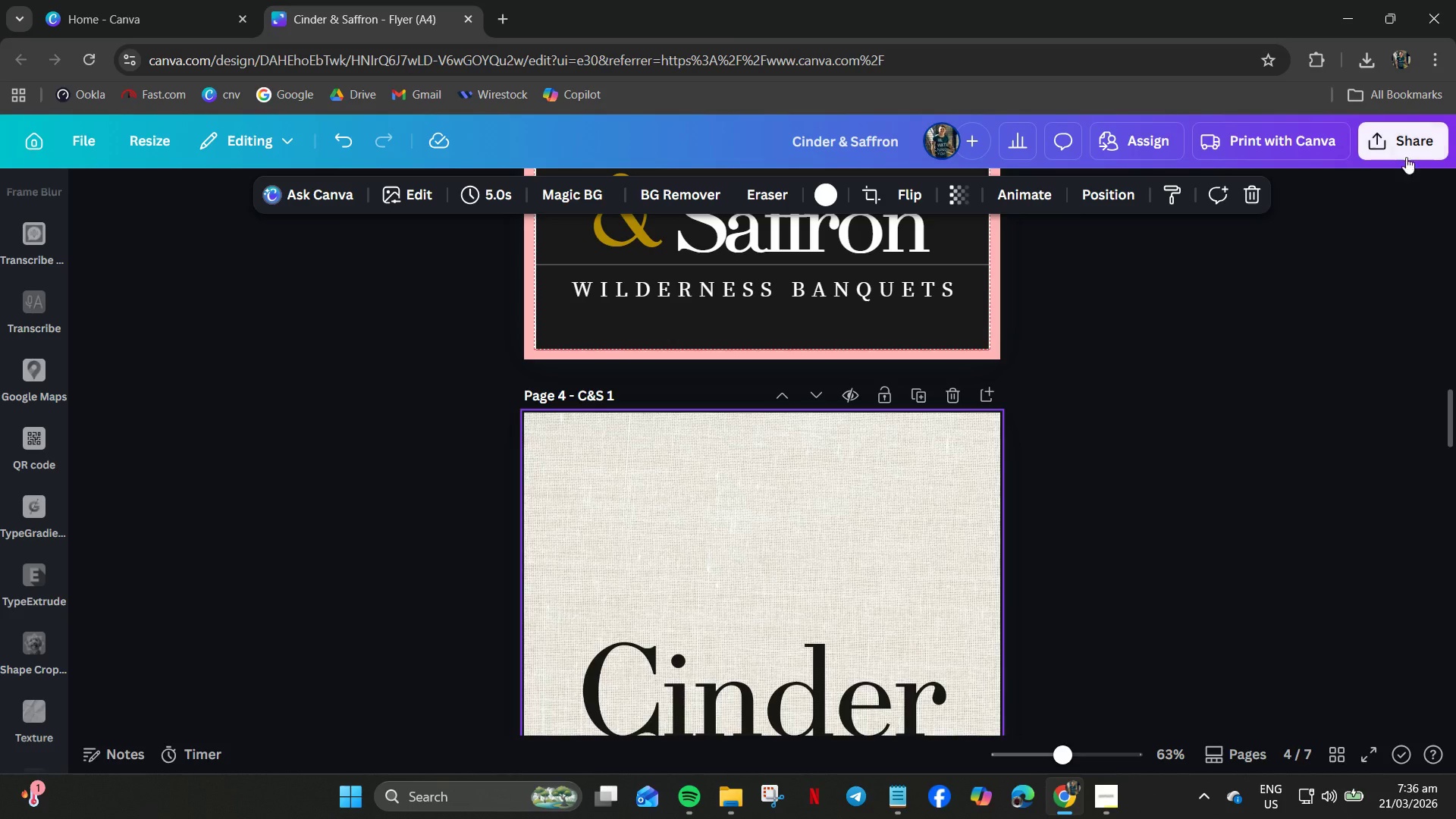 
left_click([1404, 155])
 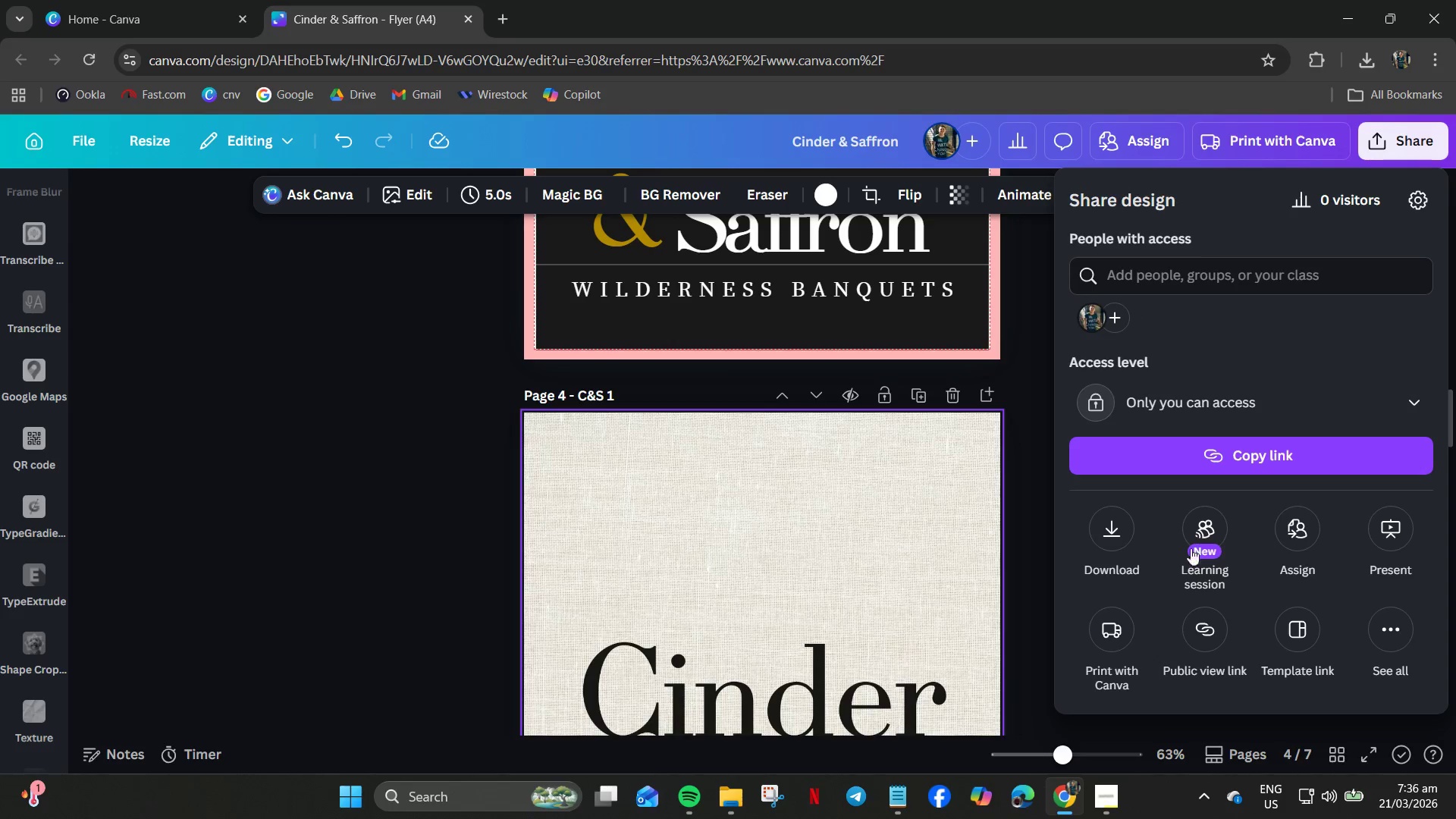 
left_click([1094, 541])
 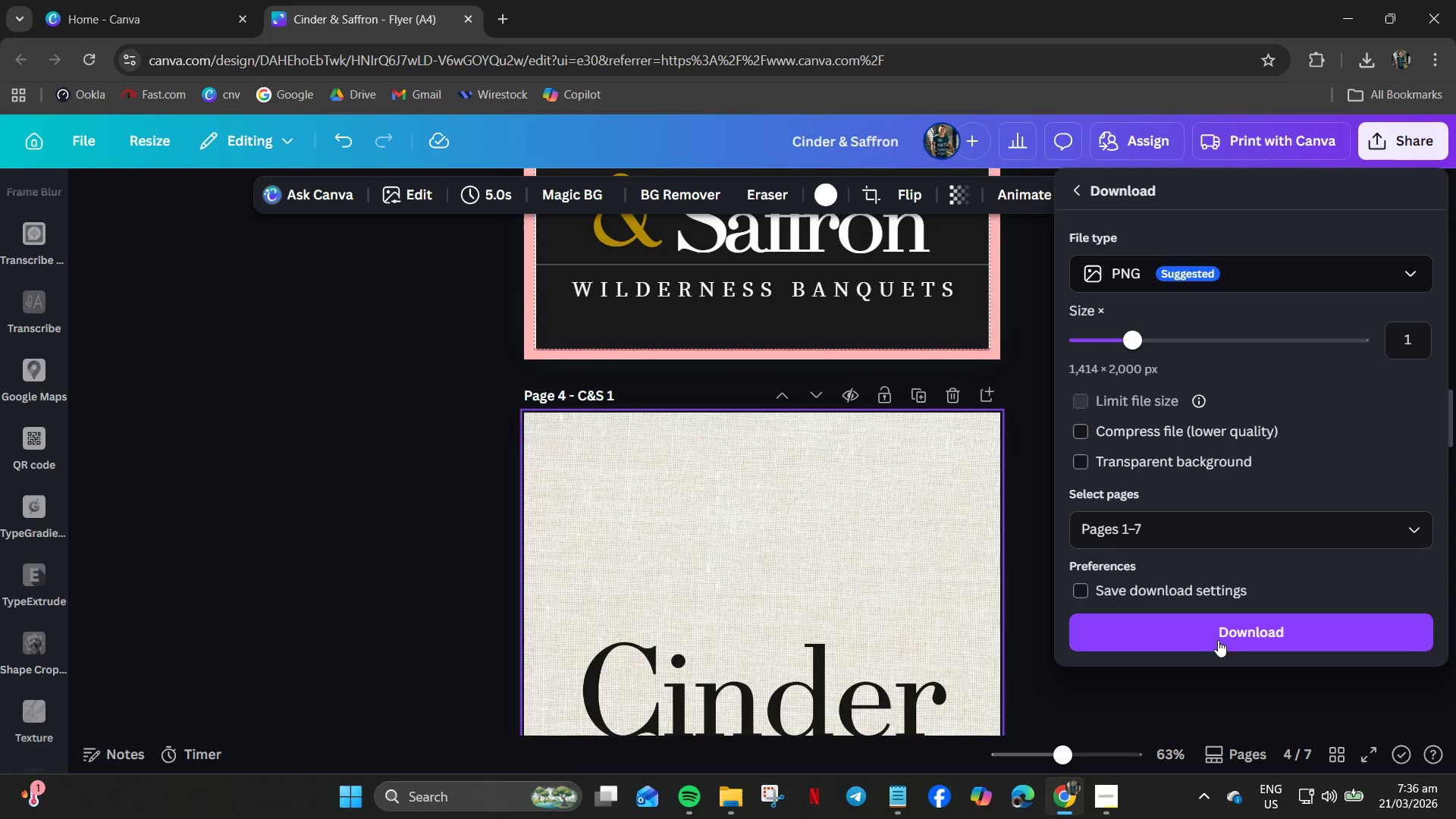 
left_click_drag(start_coordinate=[1154, 519], to_coordinate=[1066, 511])
 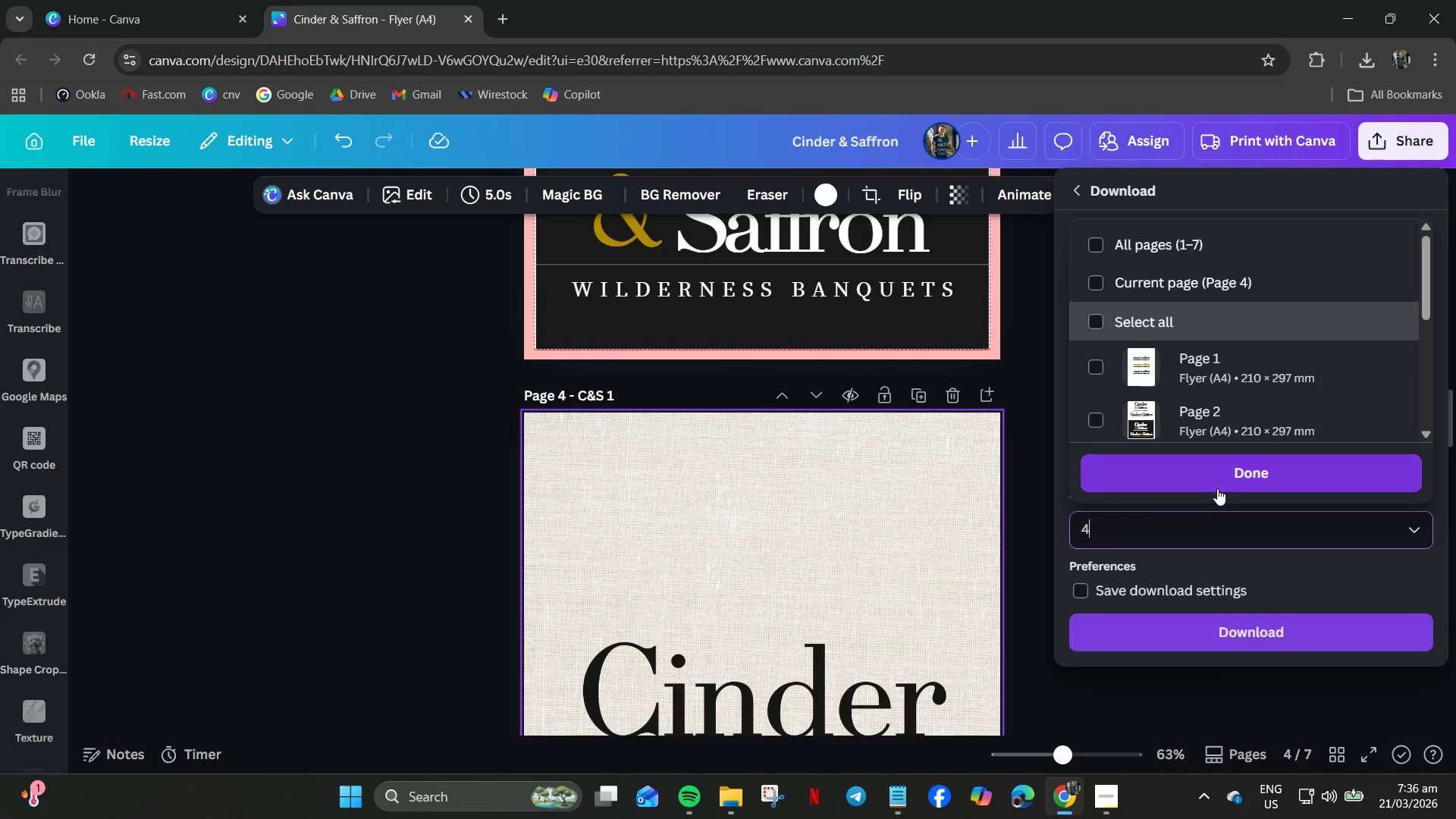 
key(Numpad4)
 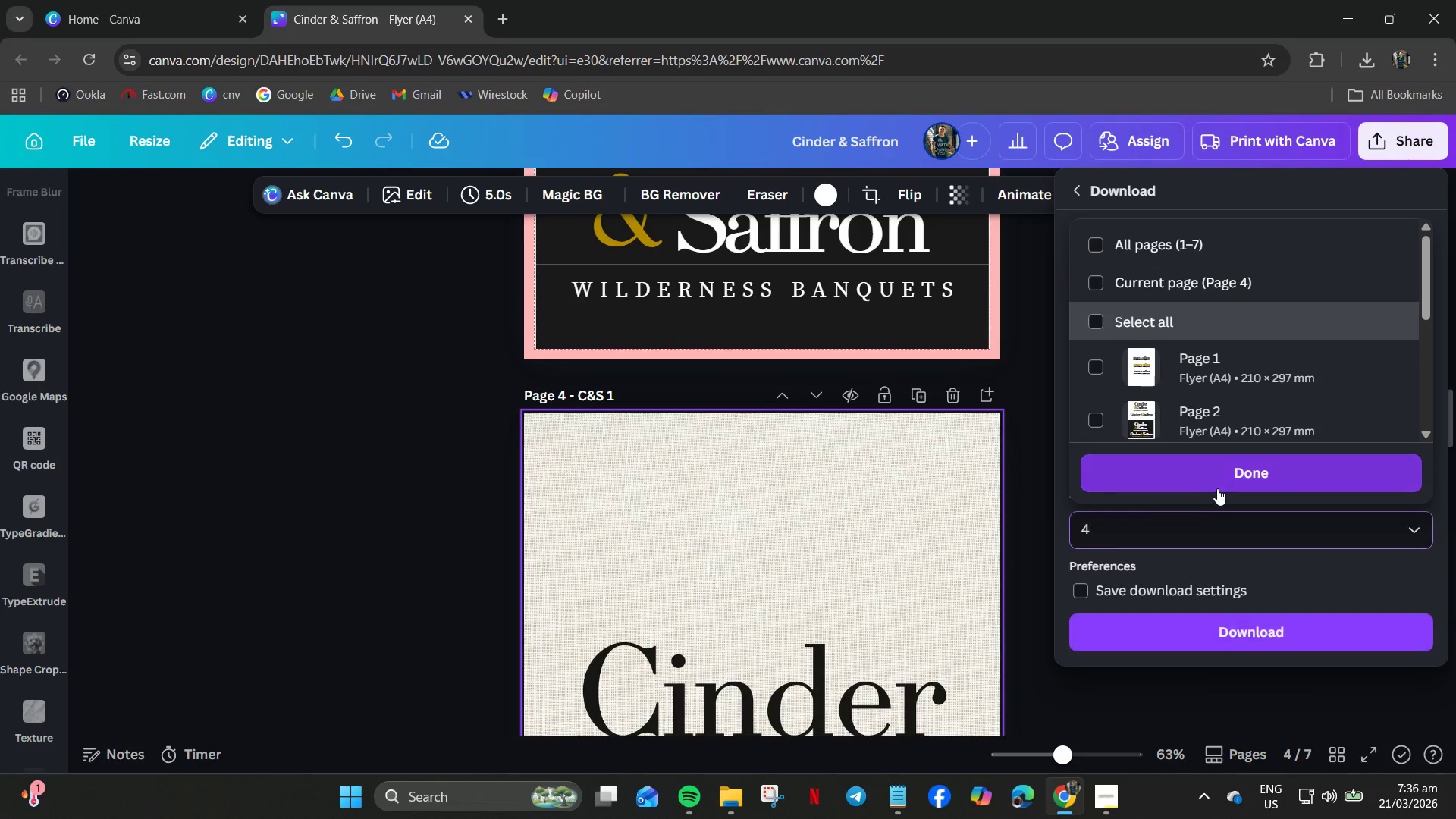 
left_click([1222, 479])
 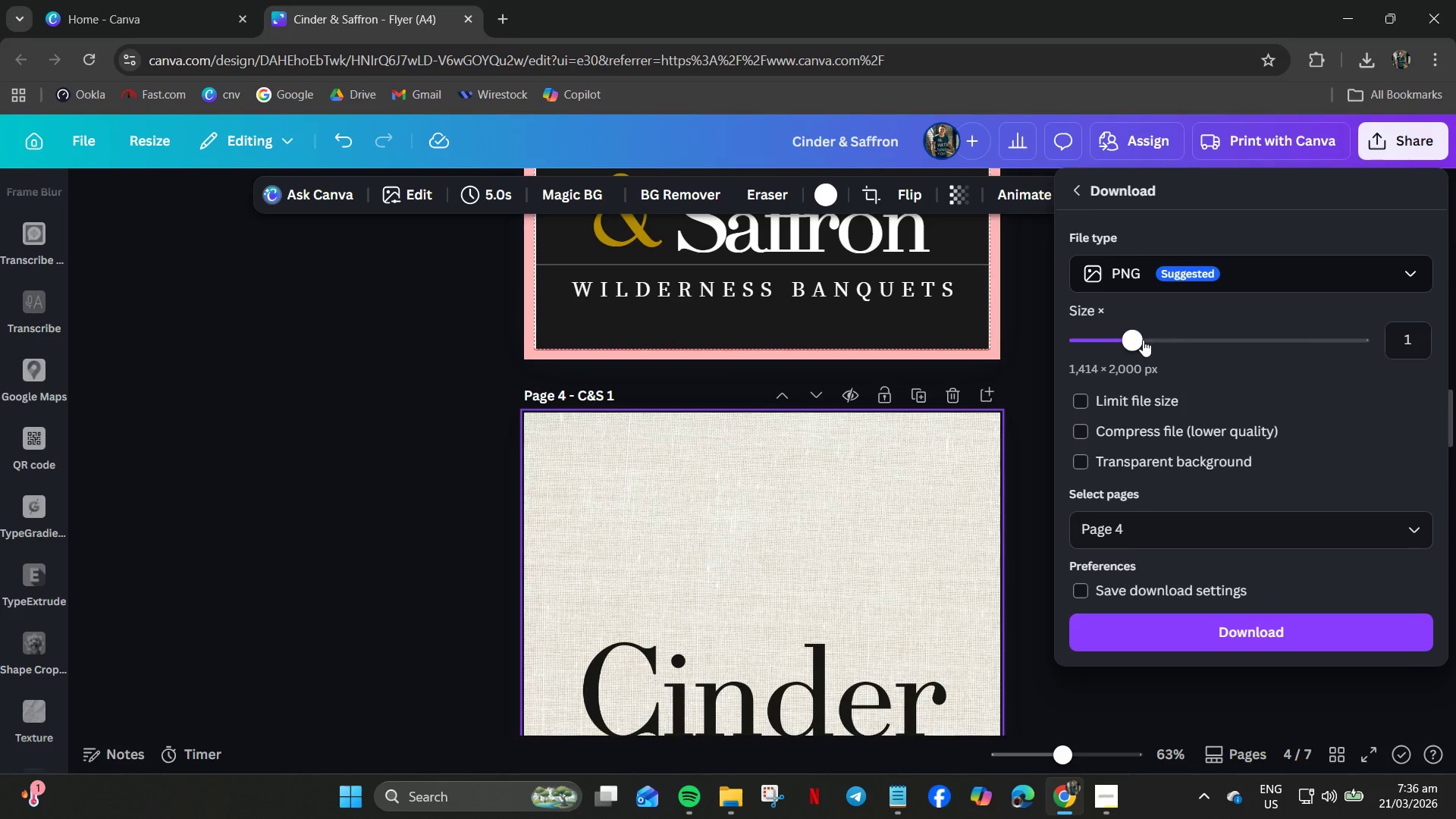 
left_click_drag(start_coordinate=[1143, 341], to_coordinate=[1363, 369])
 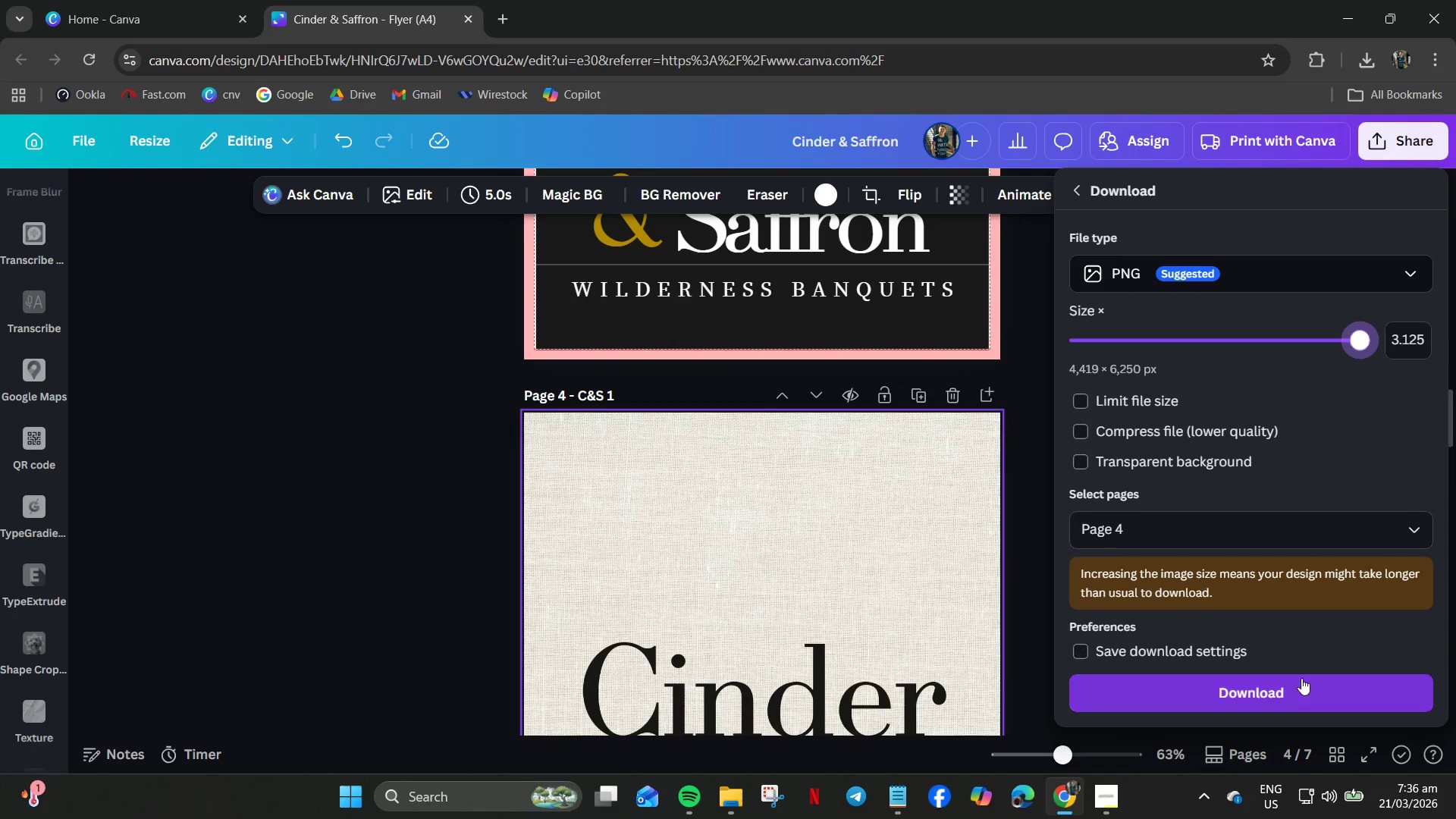 
left_click([1301, 675])
 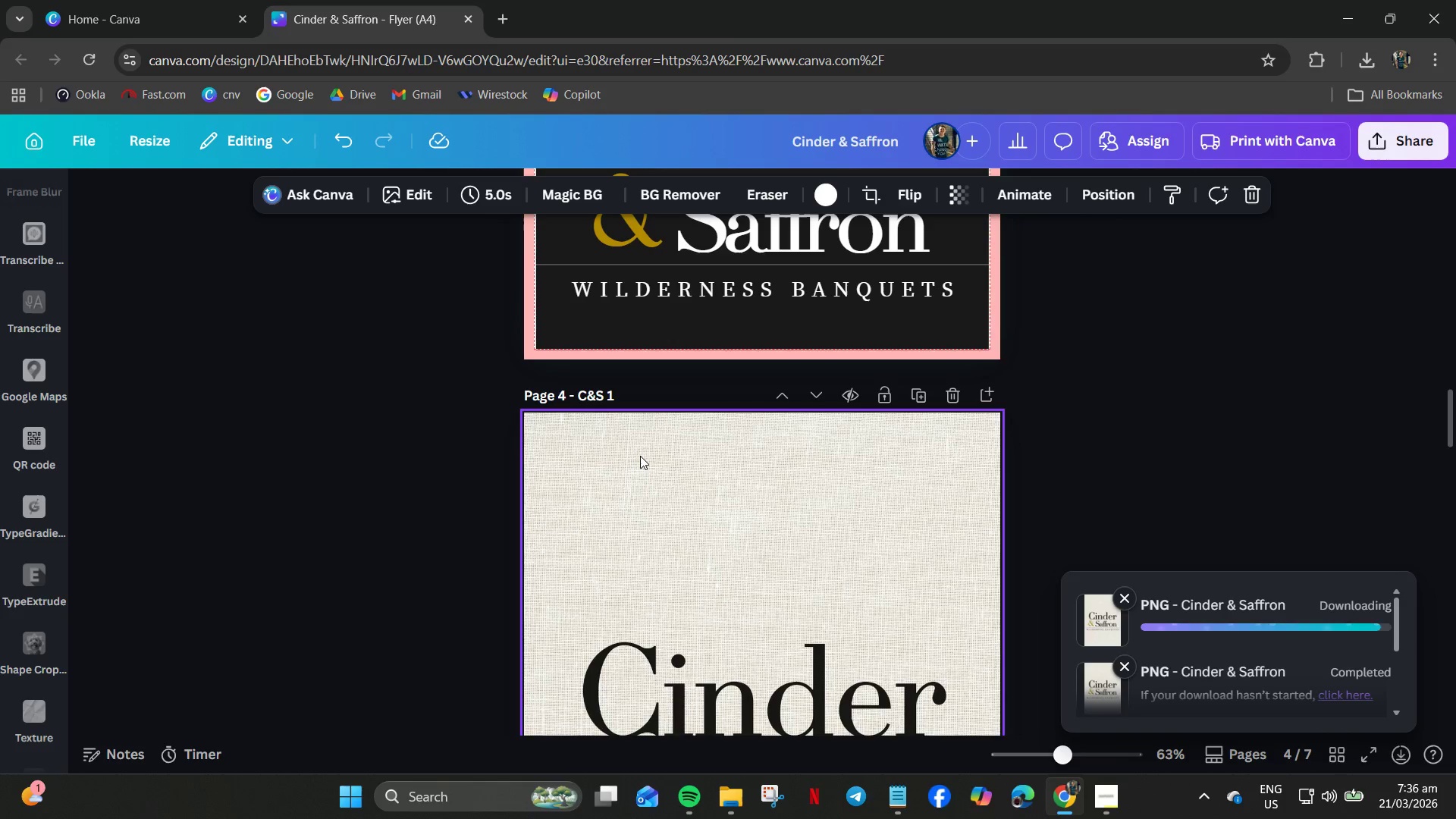 
wait(25.5)
 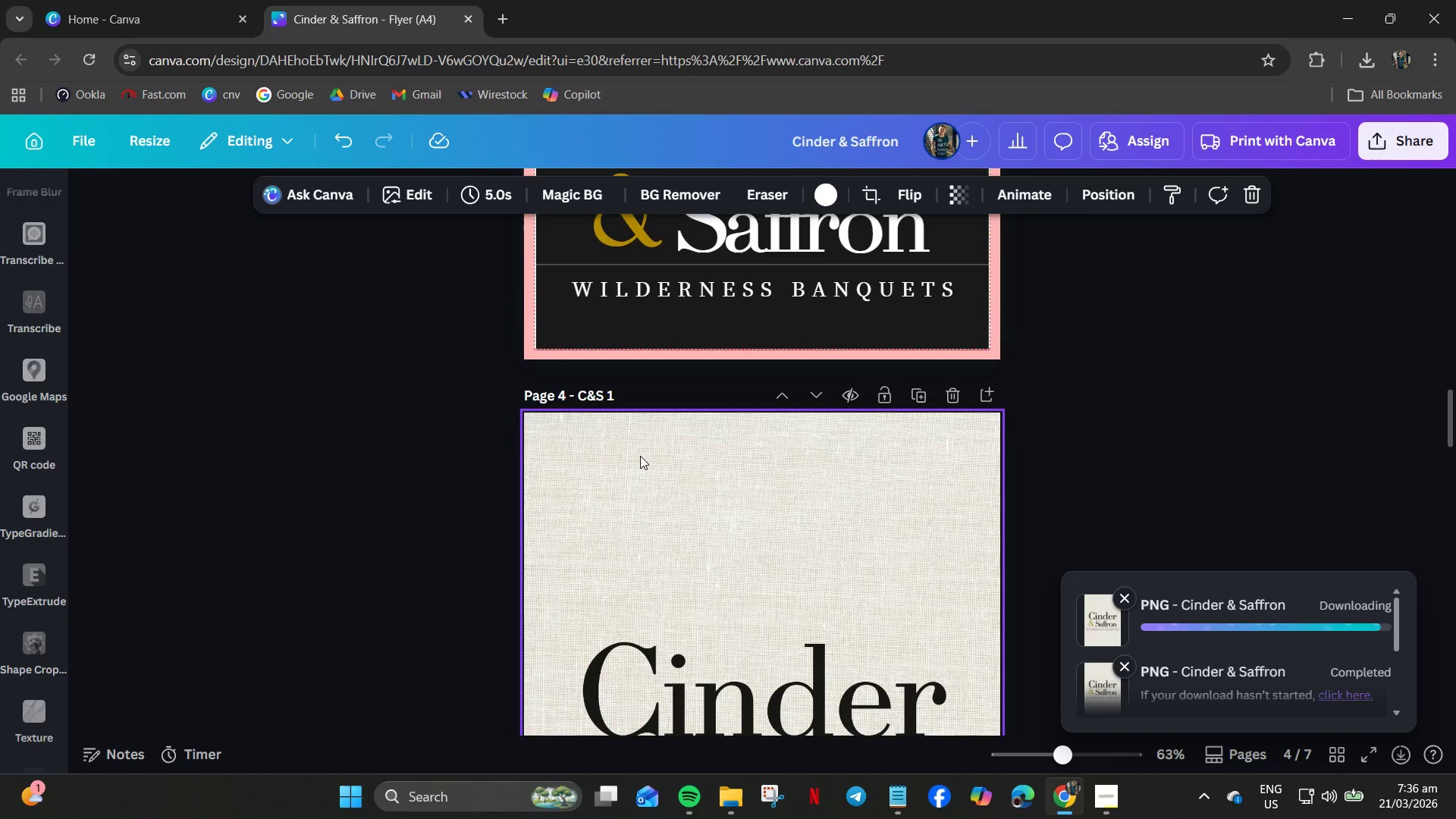 
left_click([1109, 816])